 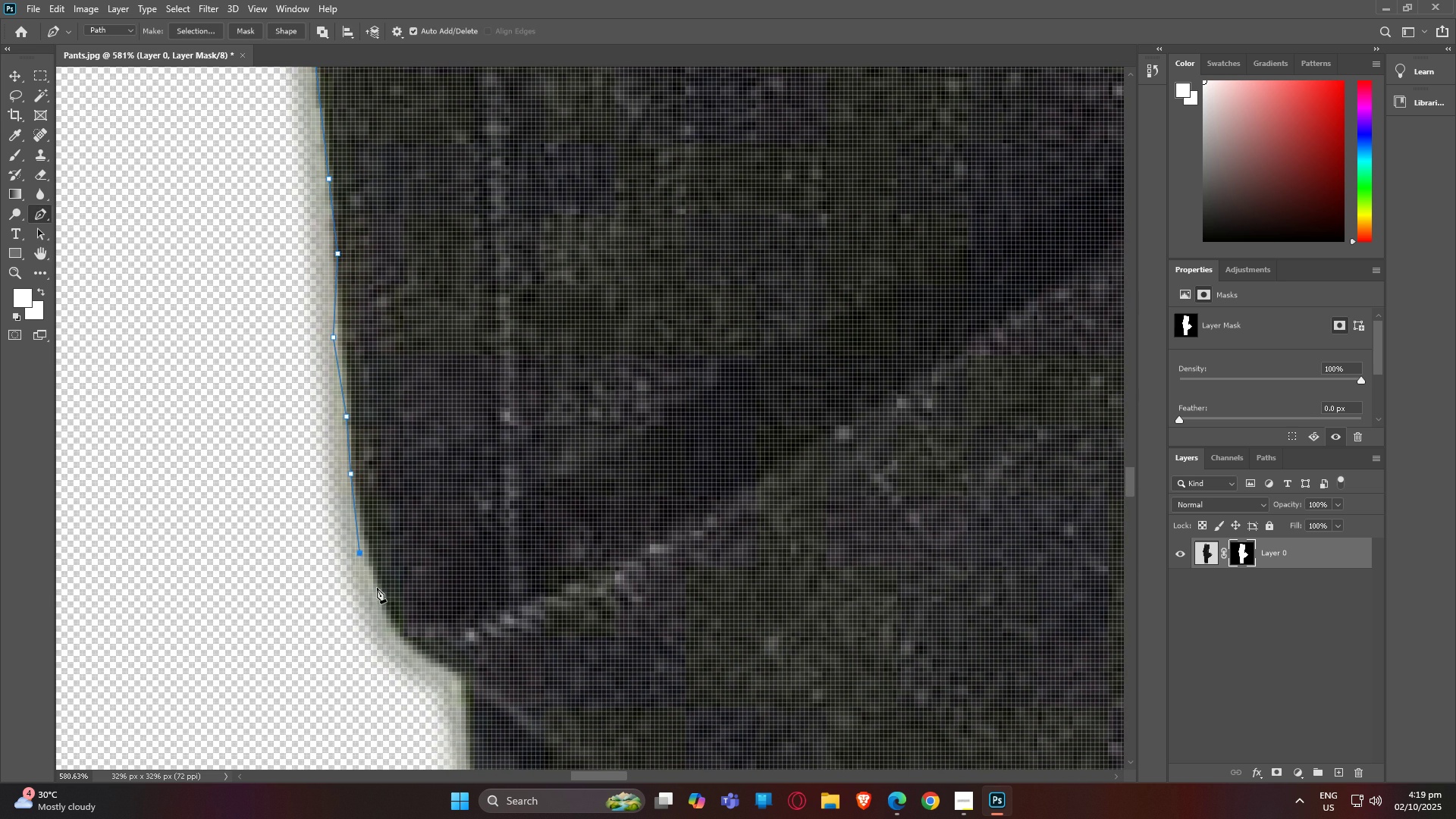 
left_click([377, 595])
 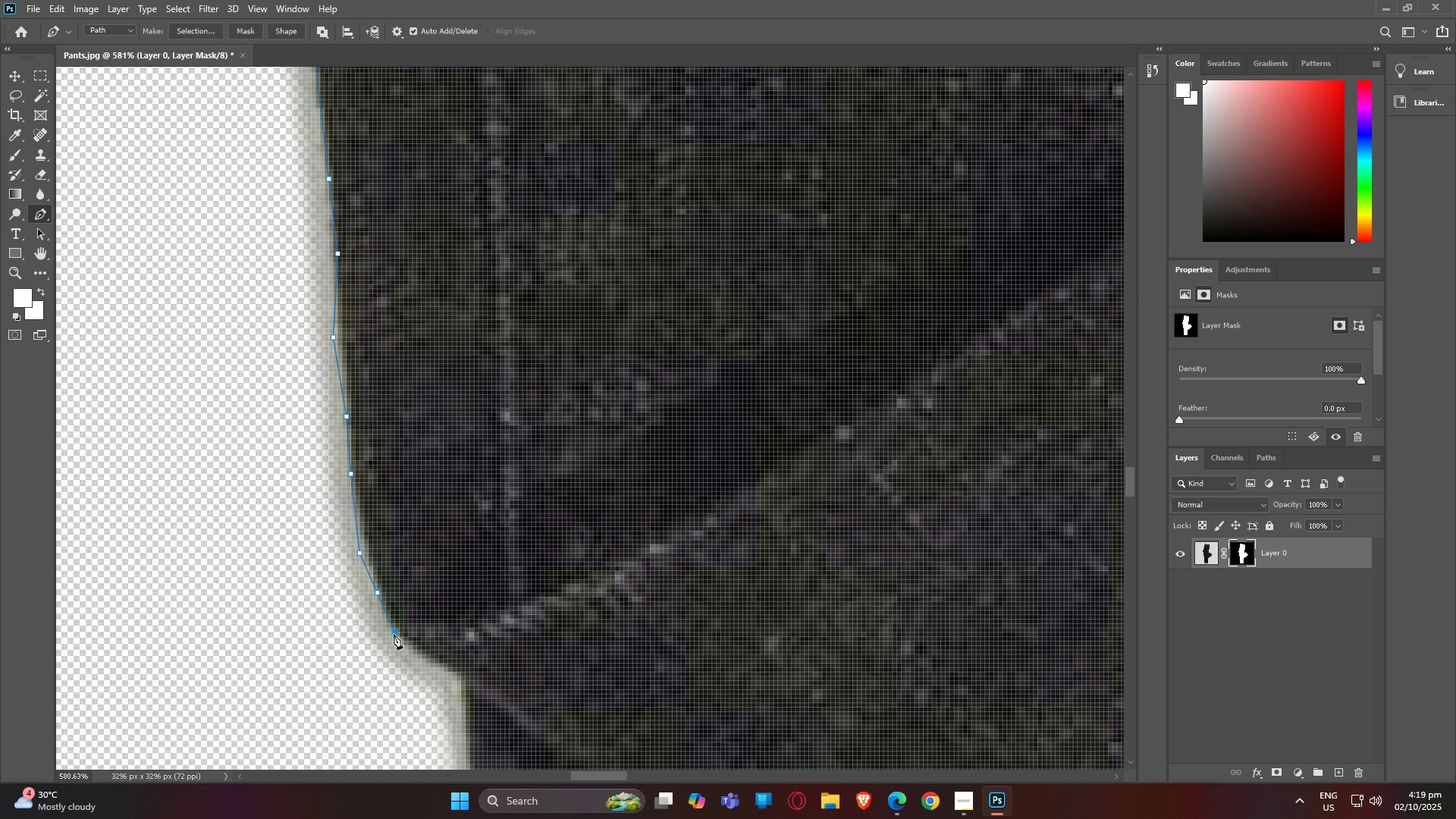 
left_click([394, 634])
 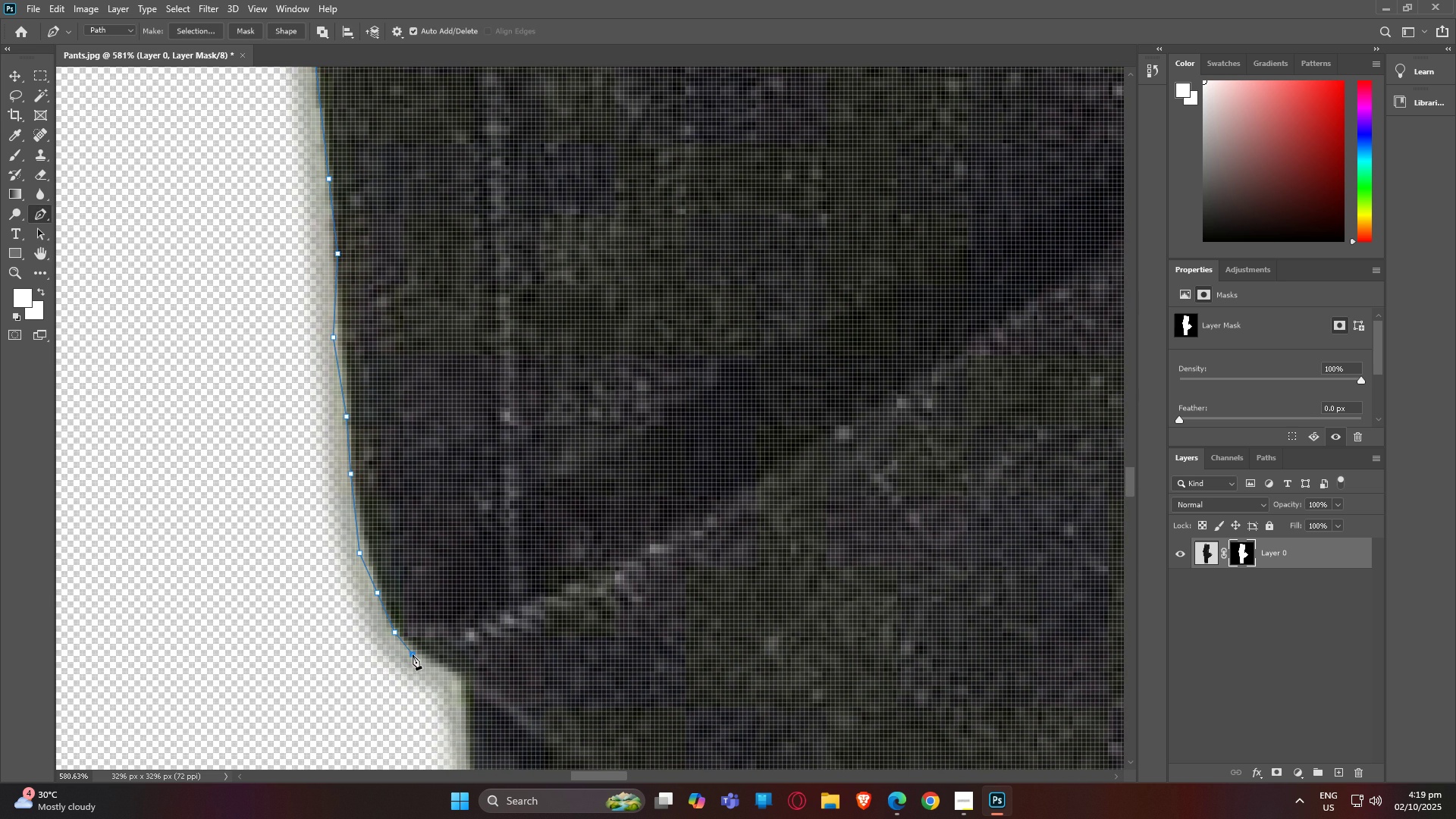 
left_click([413, 654])
 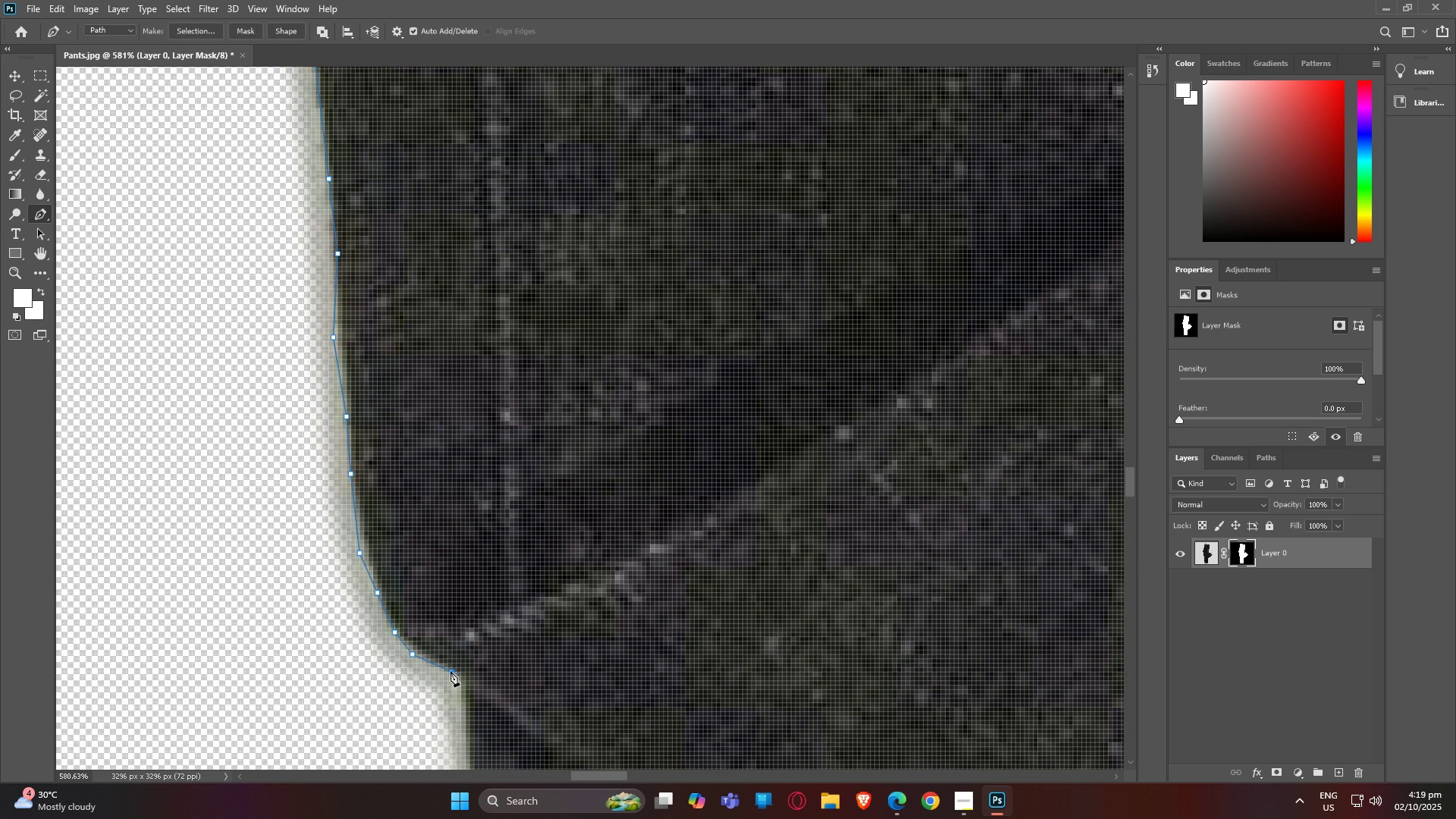 
left_click([450, 671])
 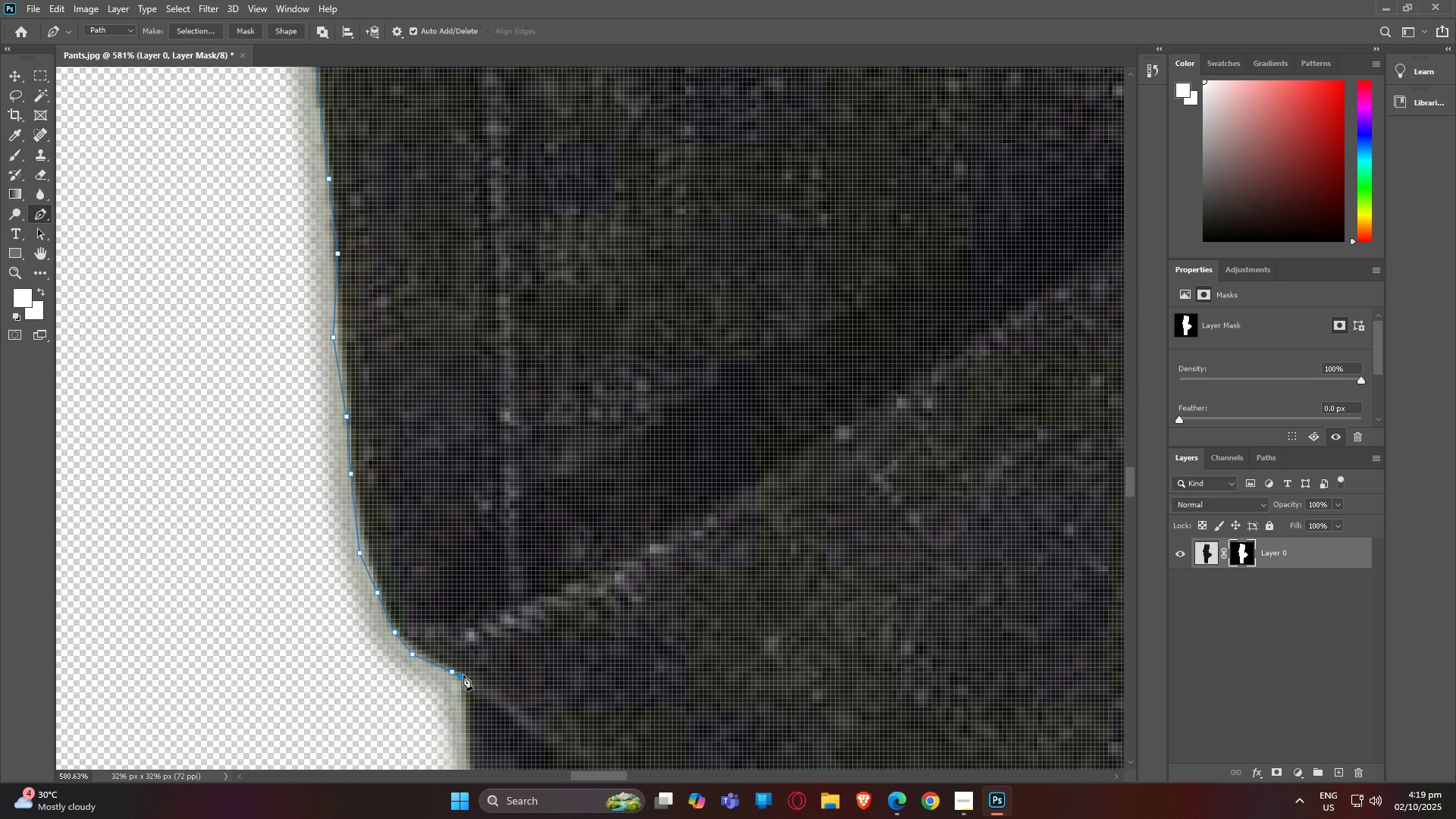 
left_click([463, 675])
 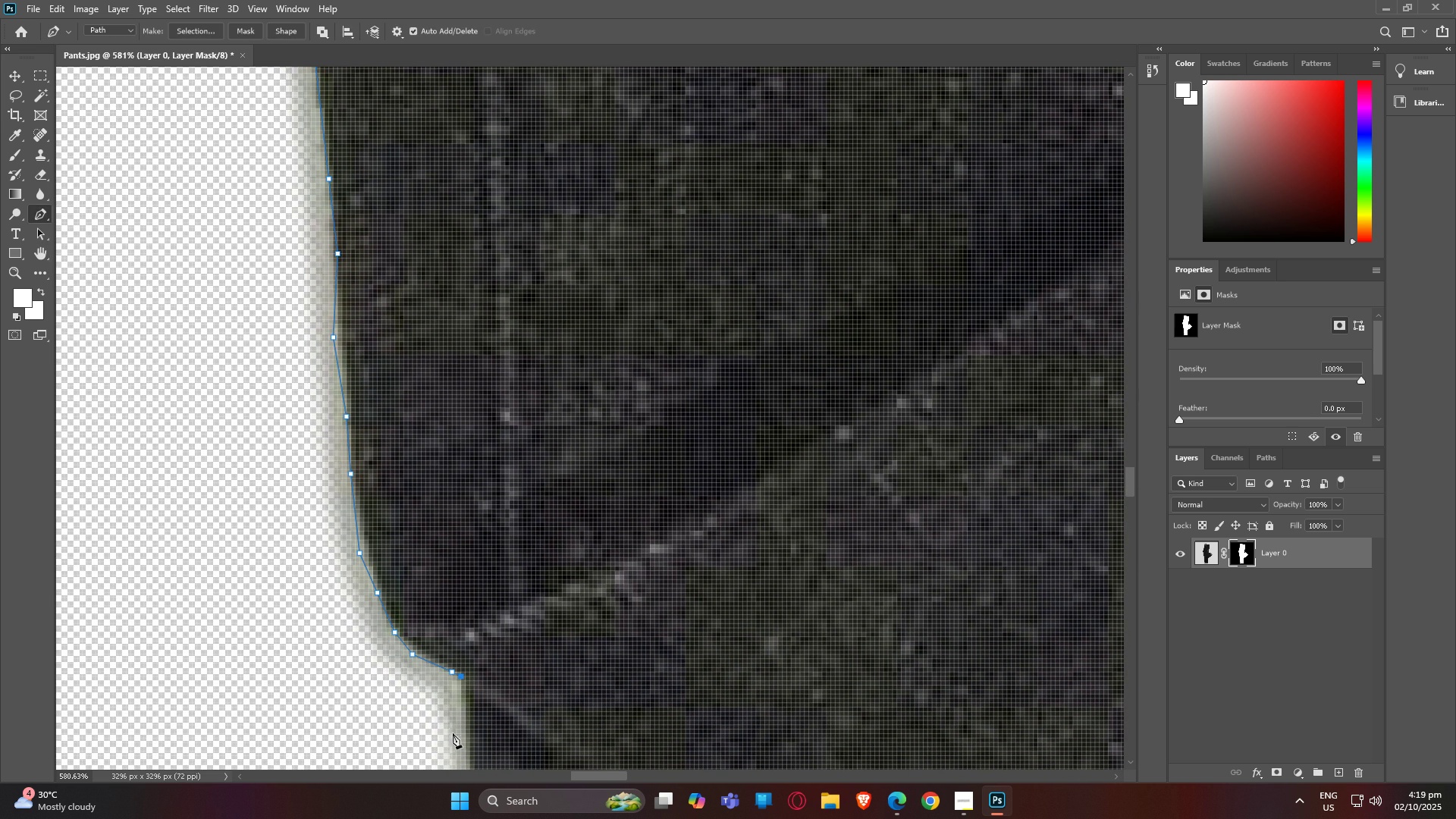 
type(hp)